 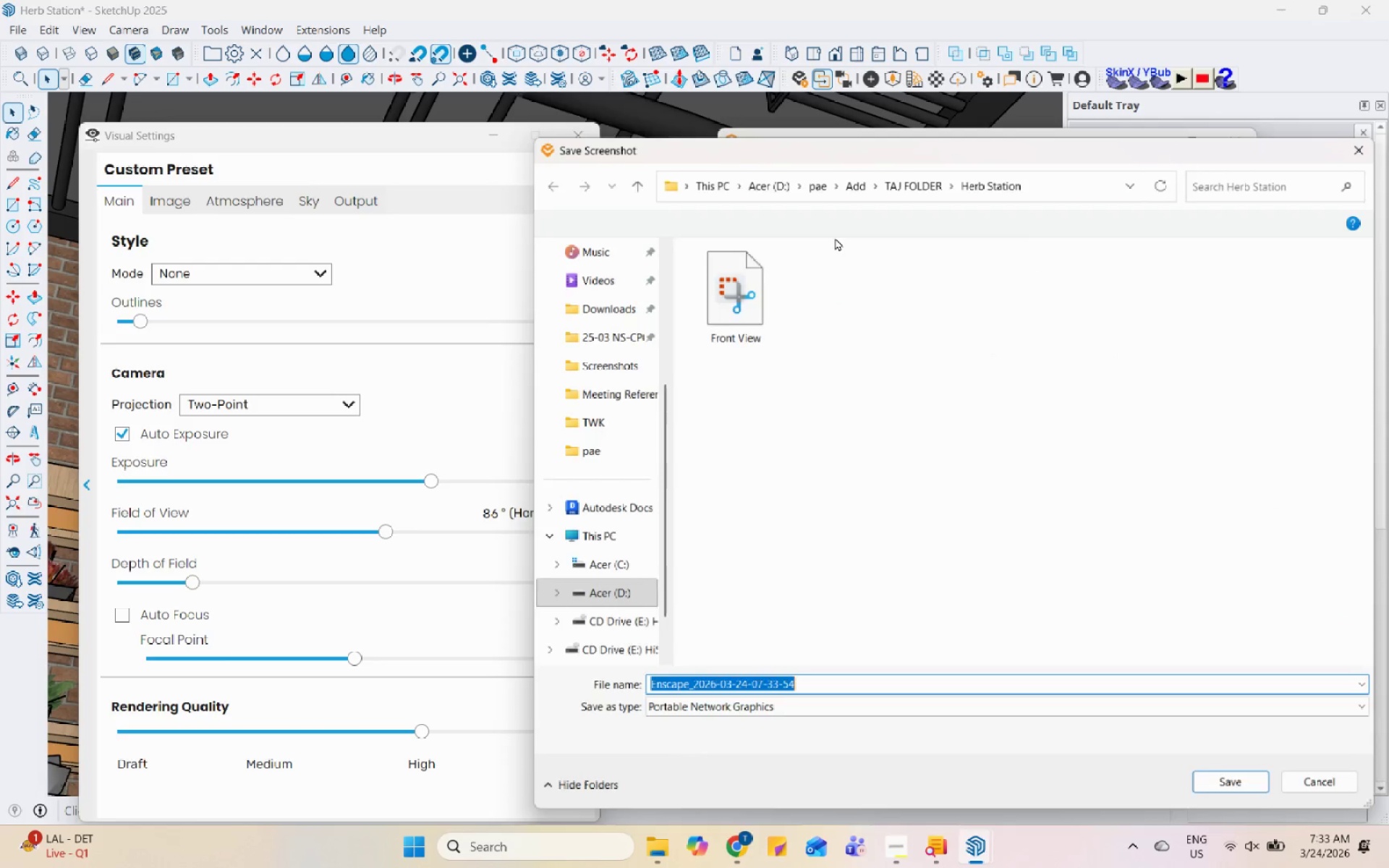 
type(Three-Quarter View)
 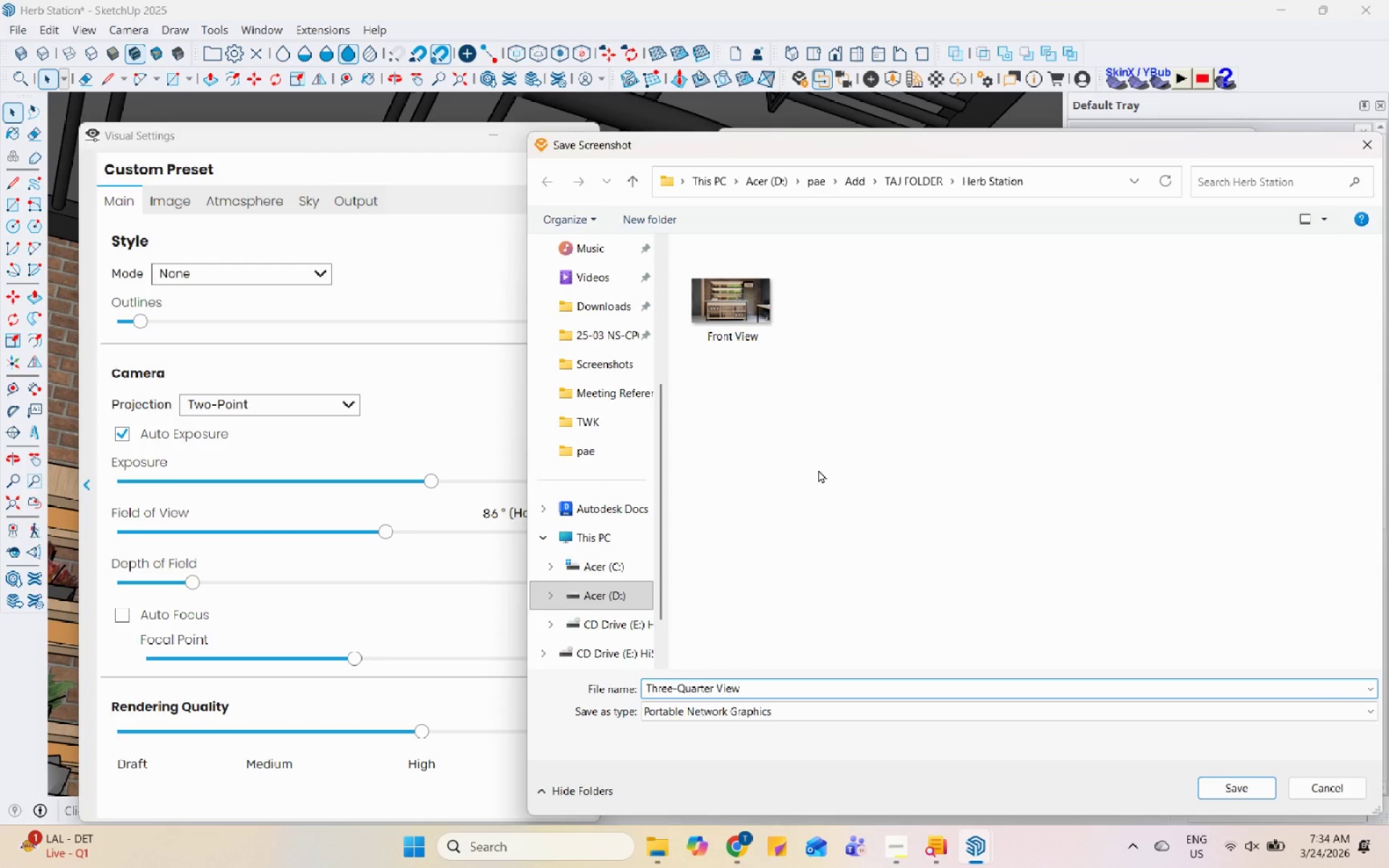 
 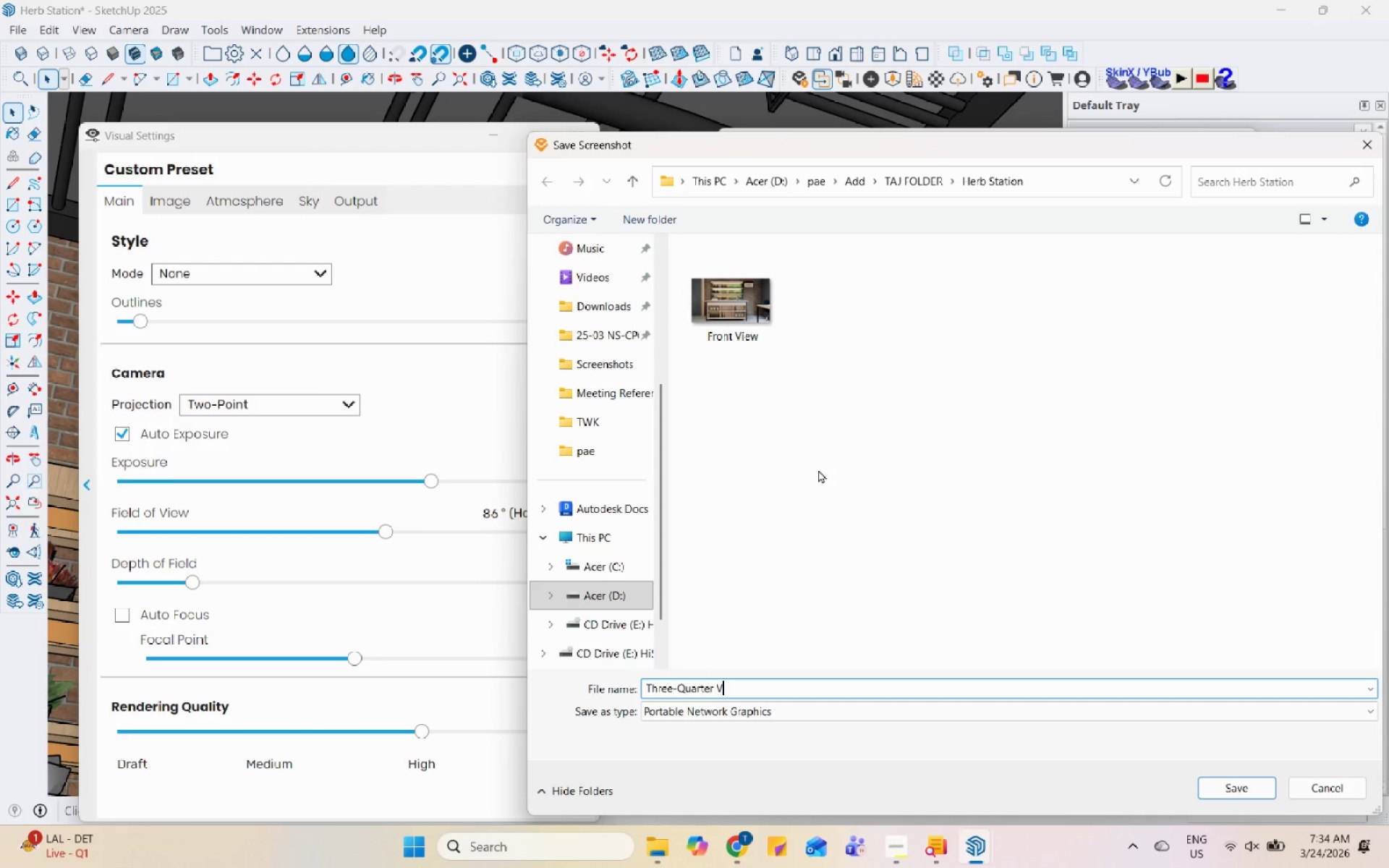 
key(Enter)
 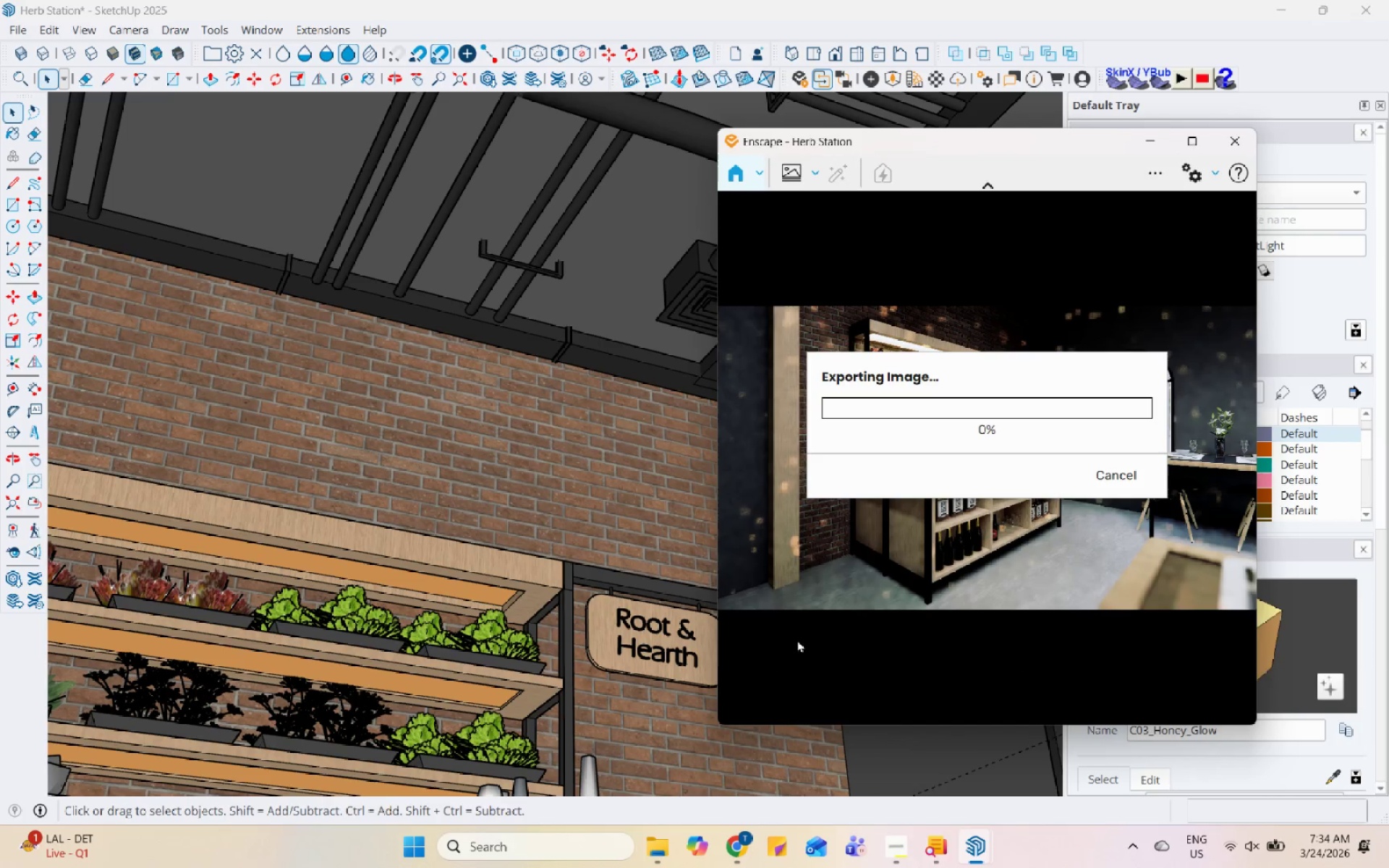 
left_click([890, 859])